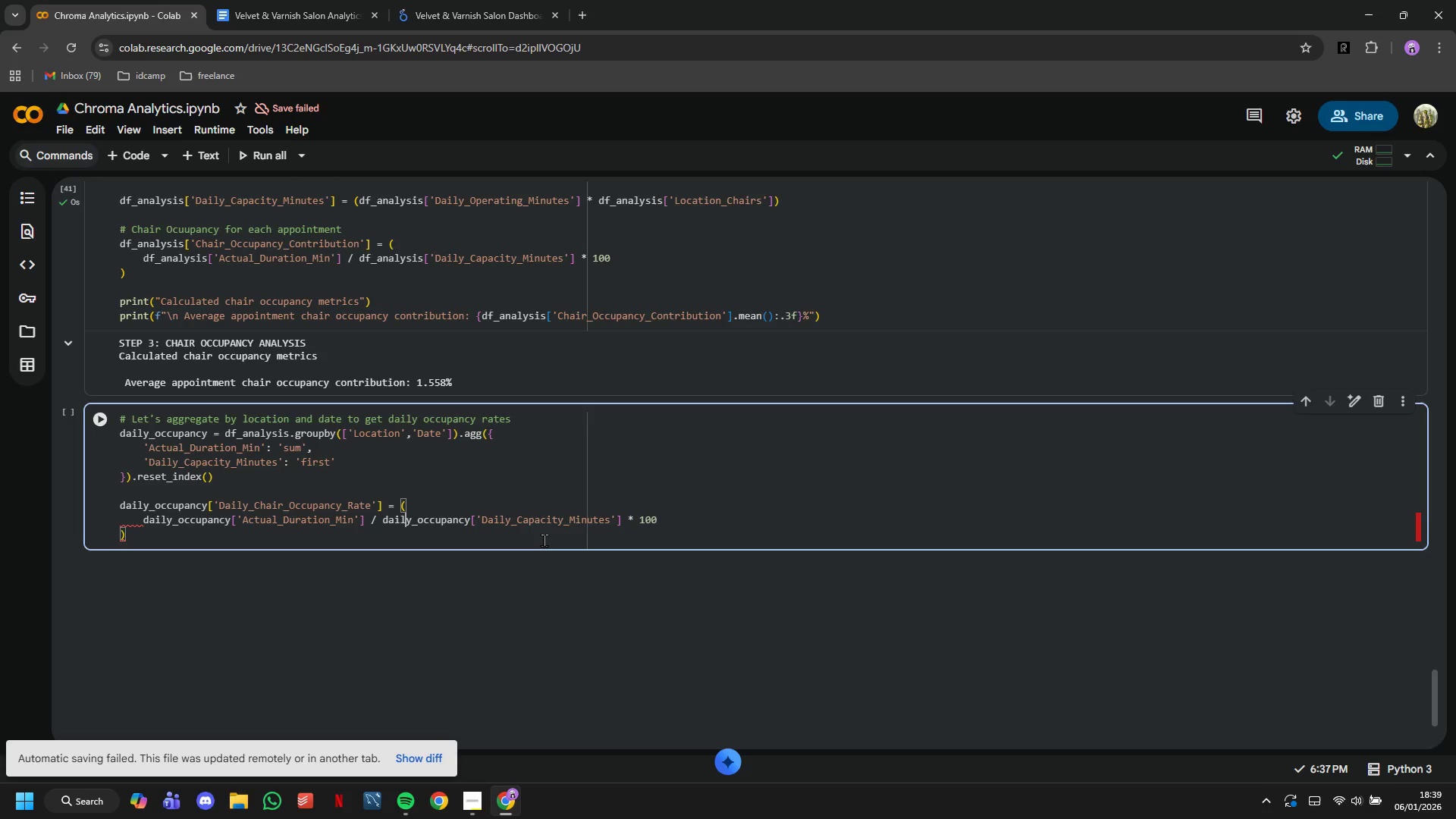 
key(ArrowDown)
 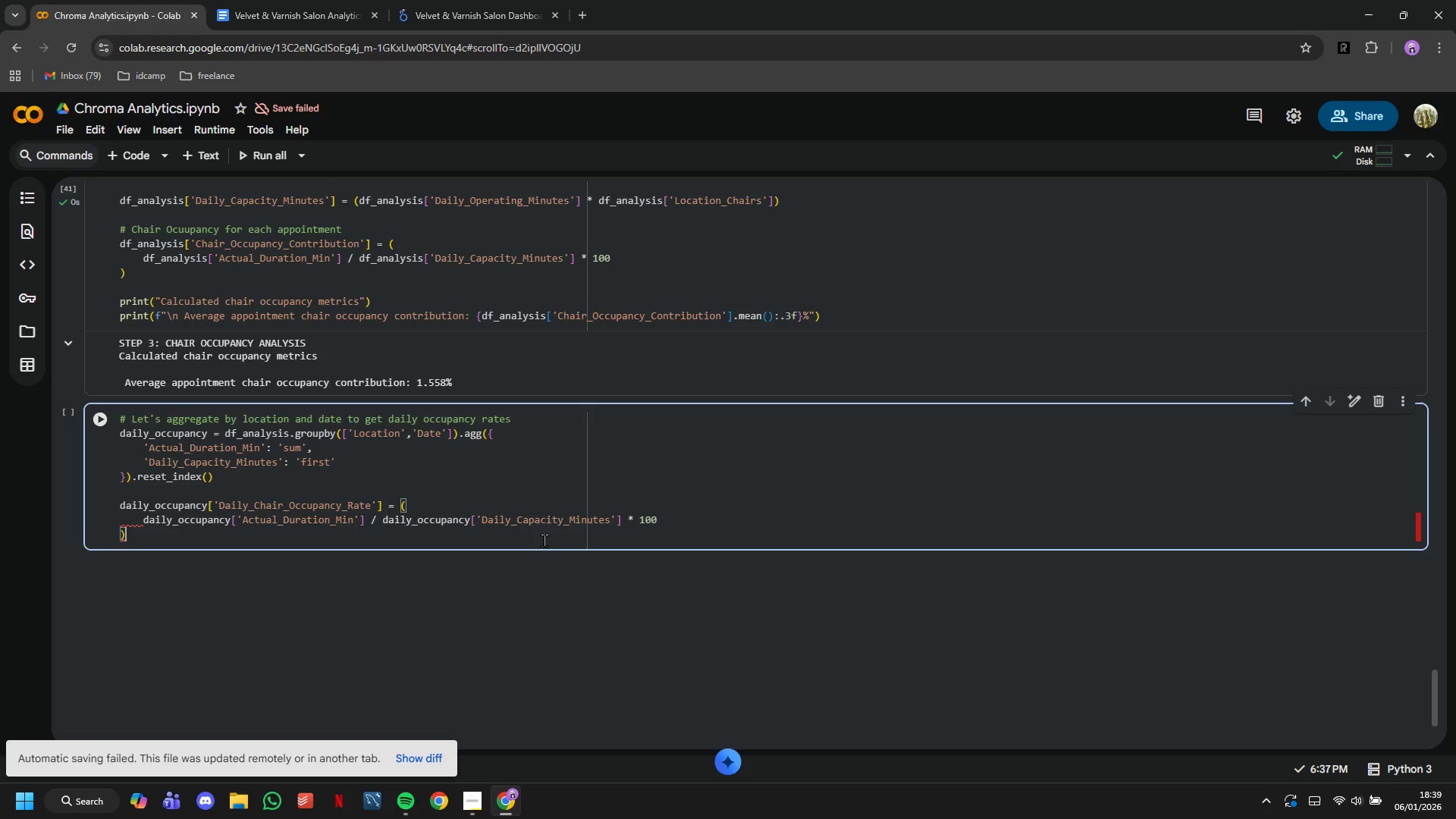 
key(ArrowDown)
 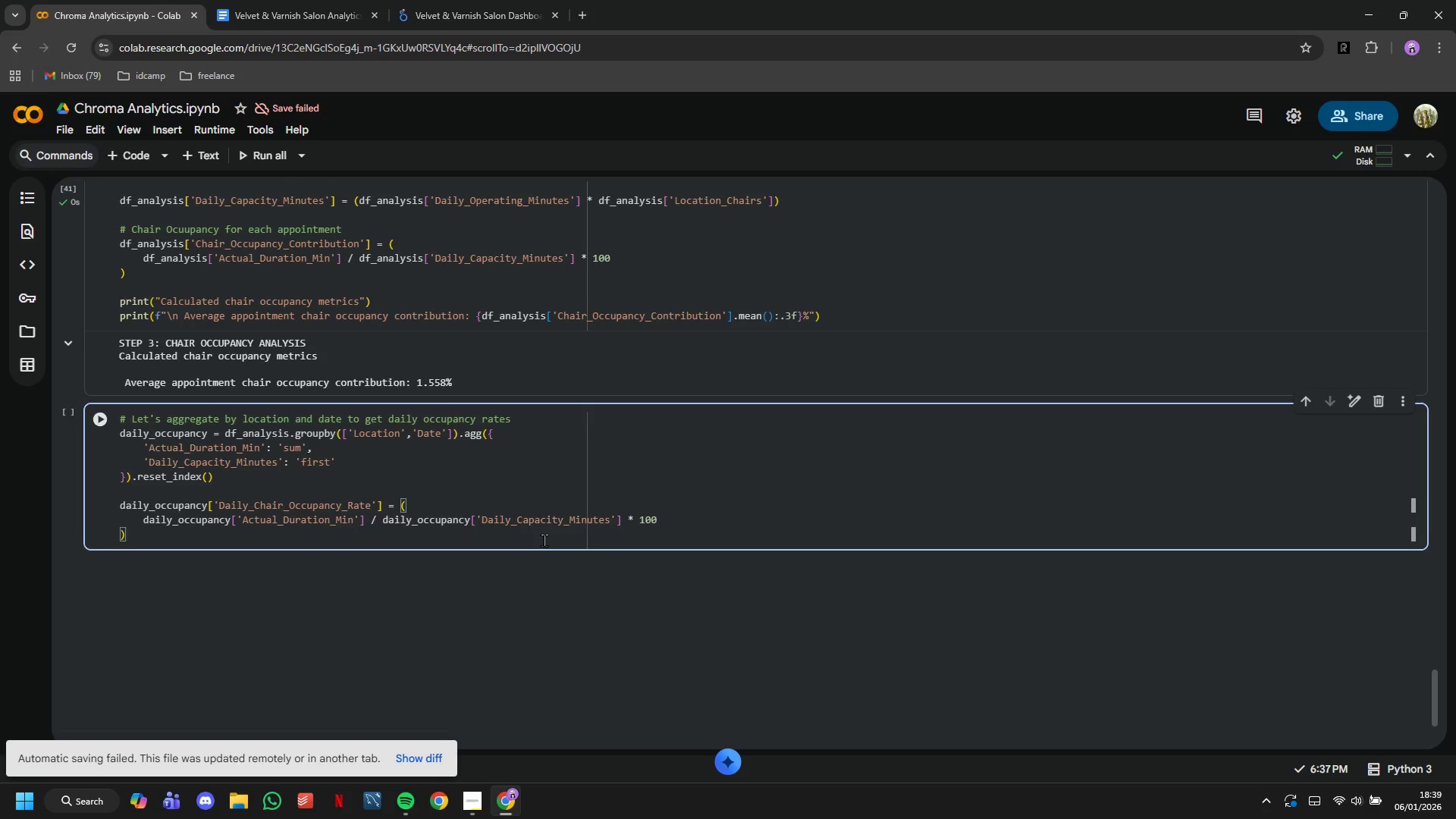 
key(Enter)
 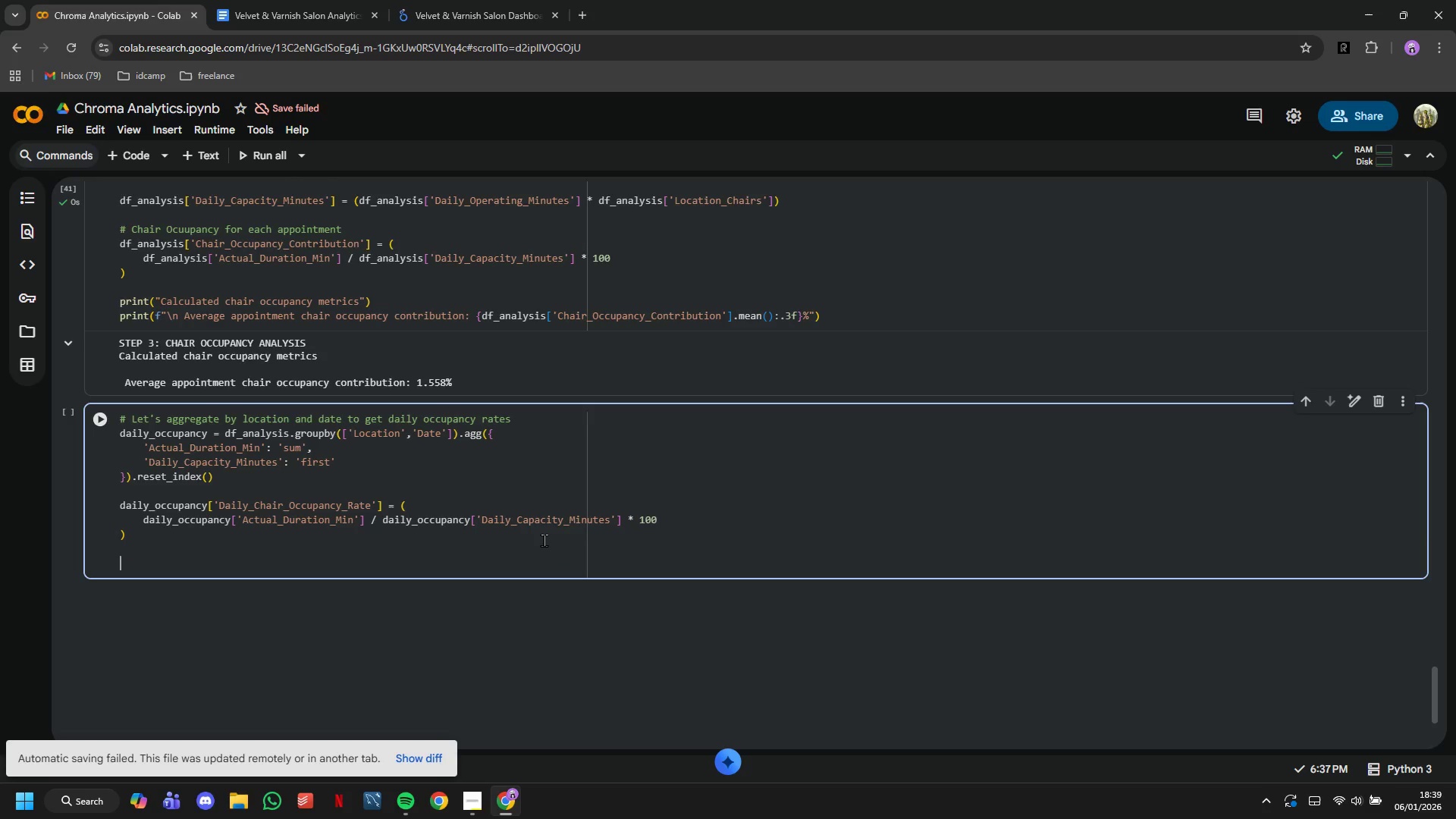 
key(Enter)
 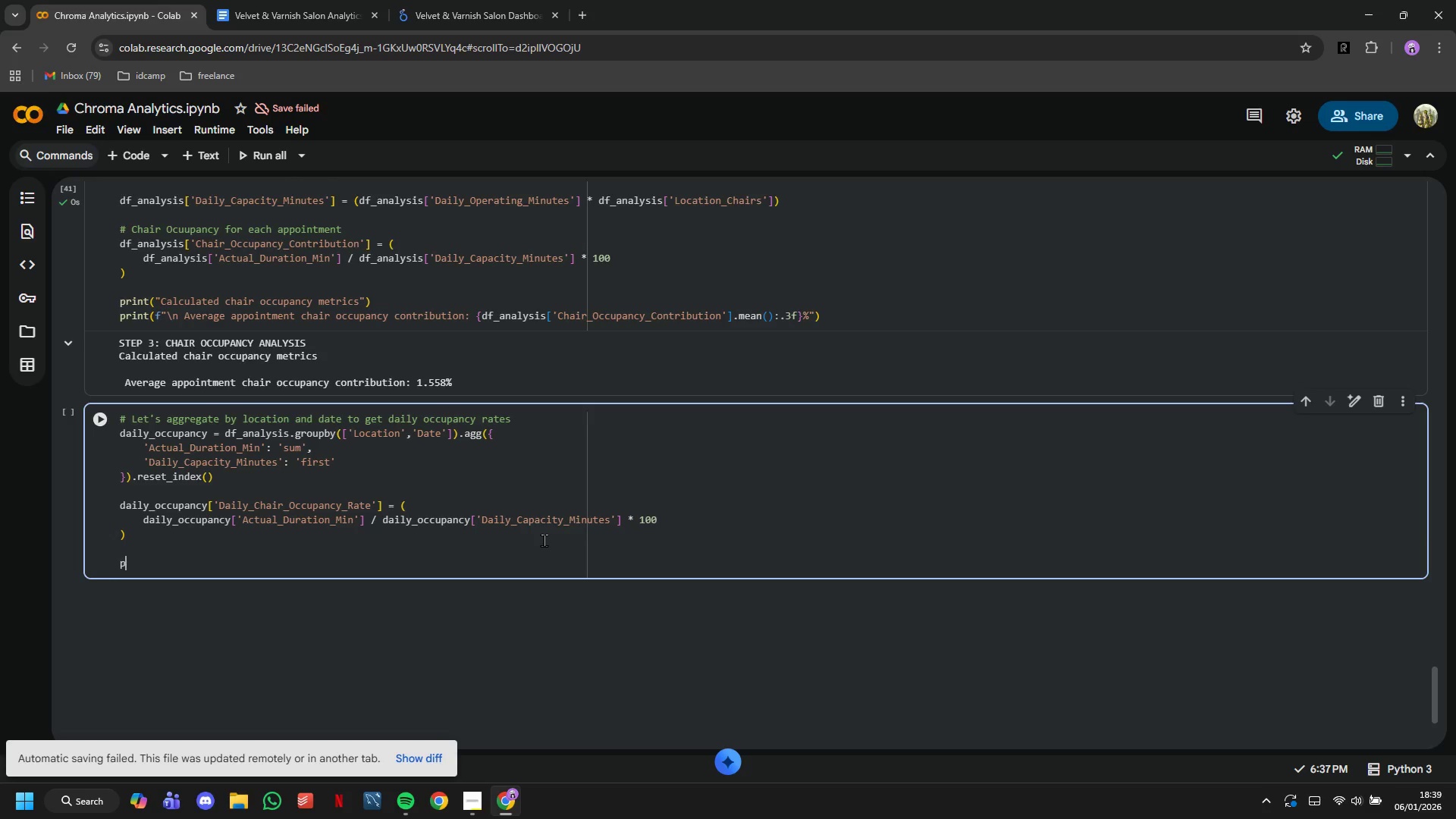 
type(print(")
 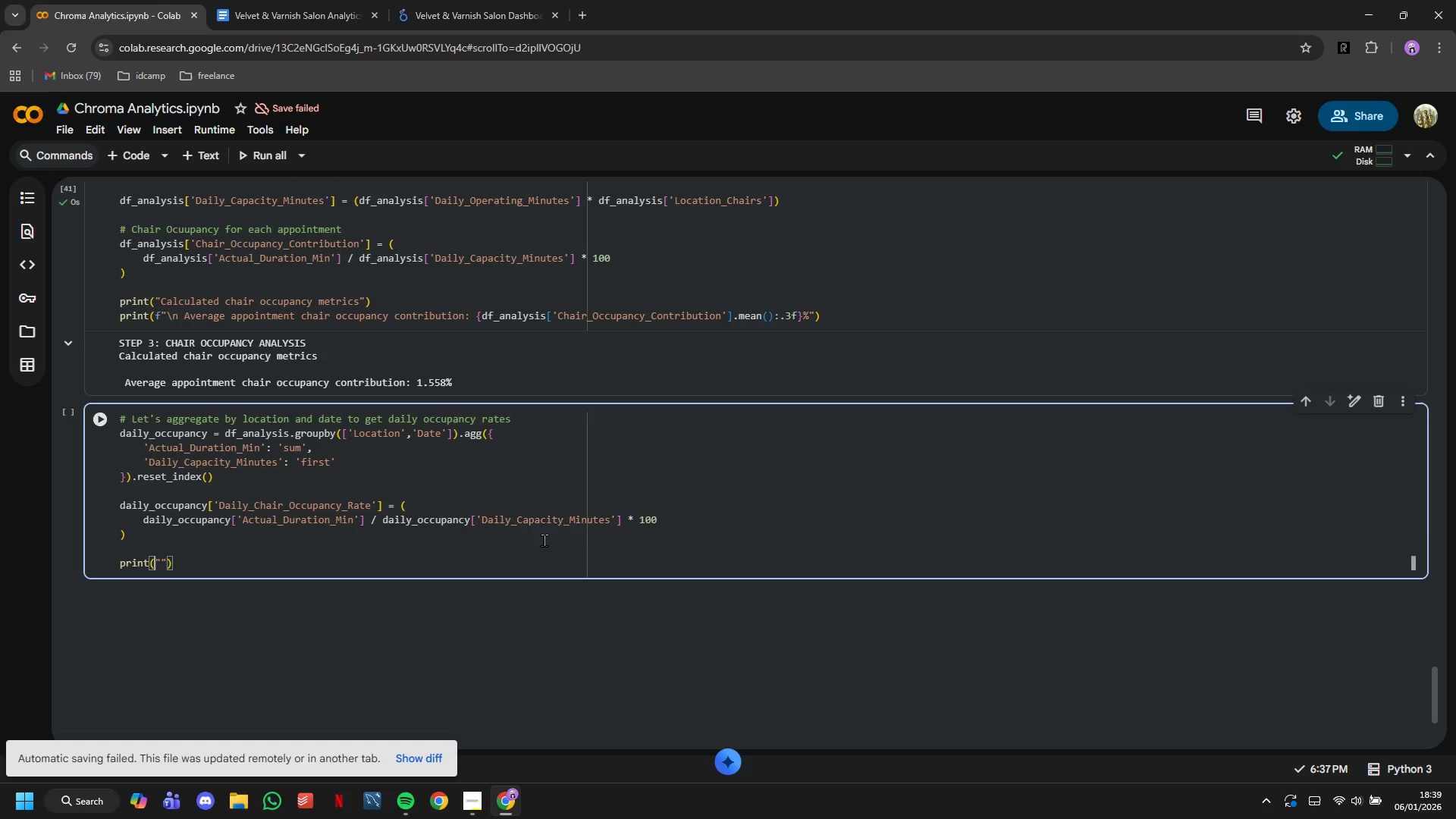 
 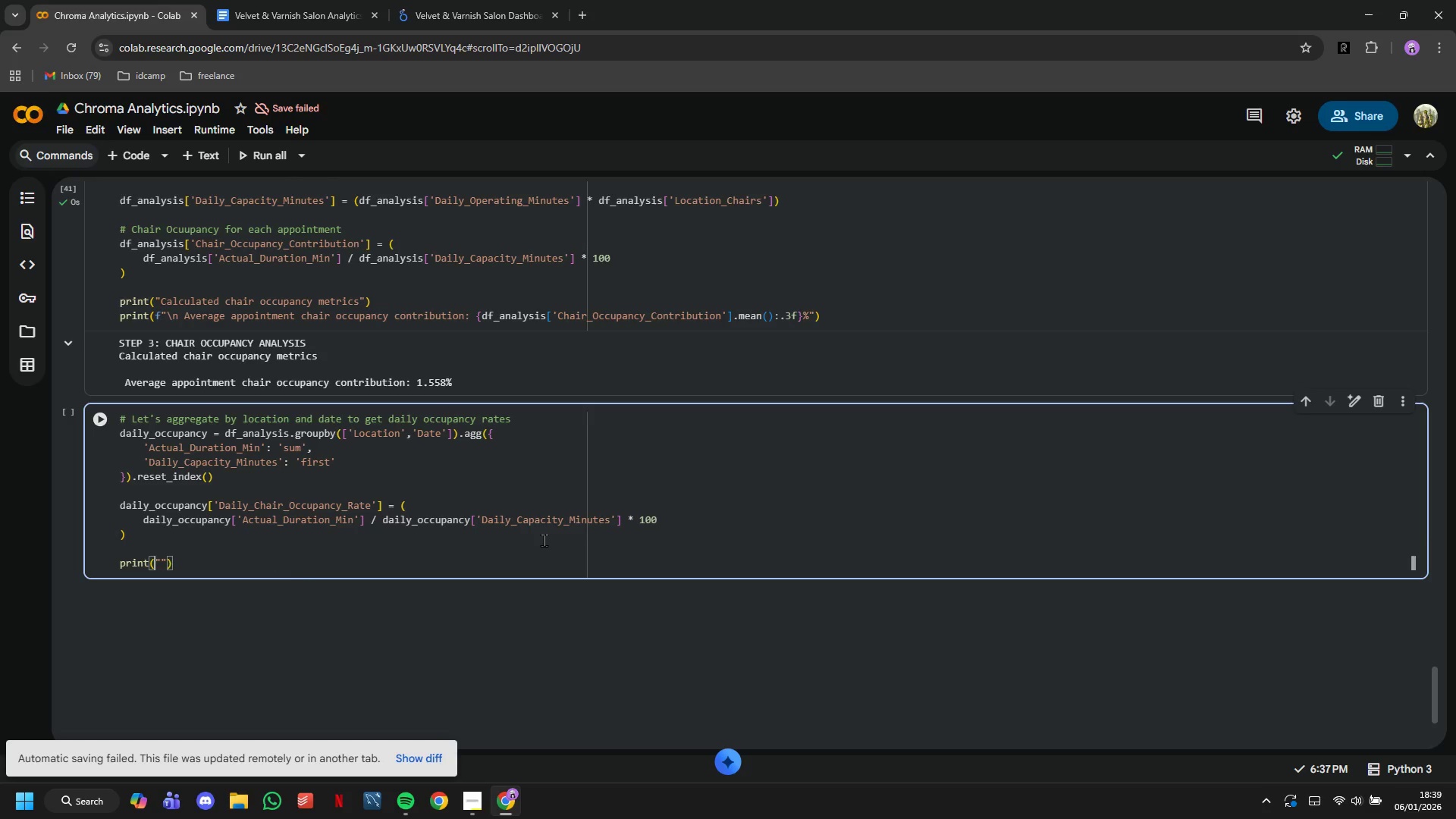 
key(ArrowLeft)
 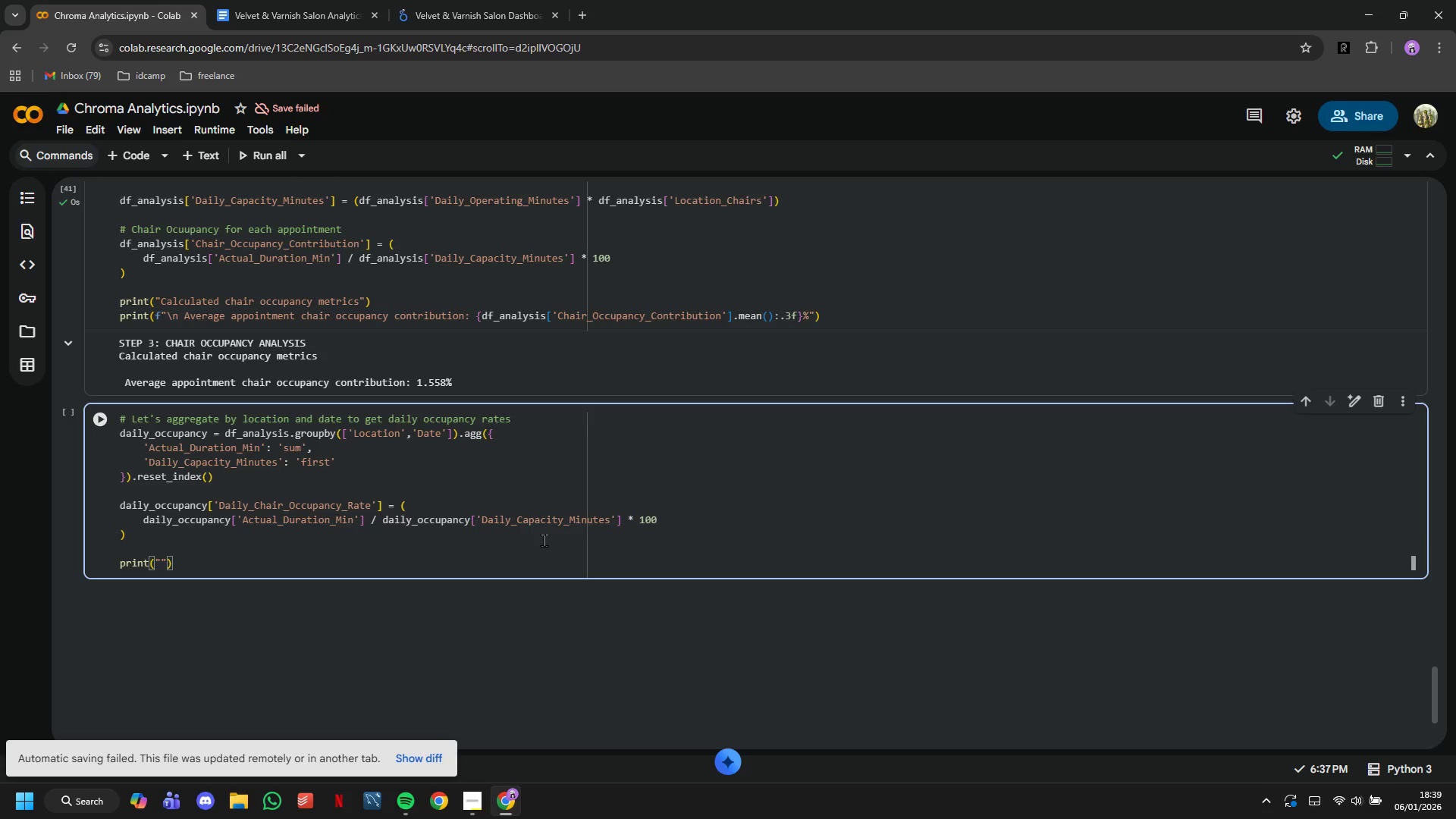 
key(F)
 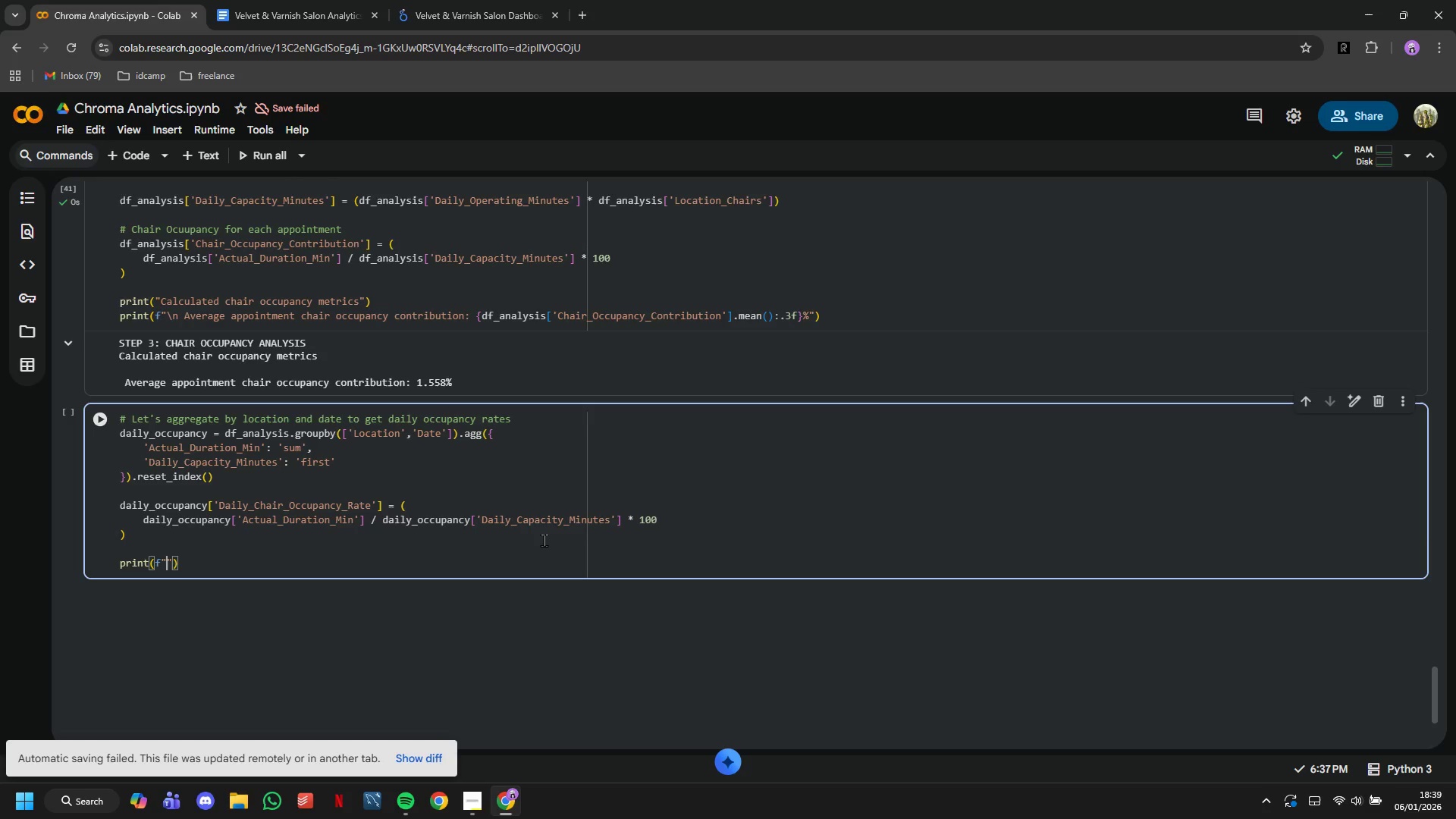 
key(ArrowRight)
 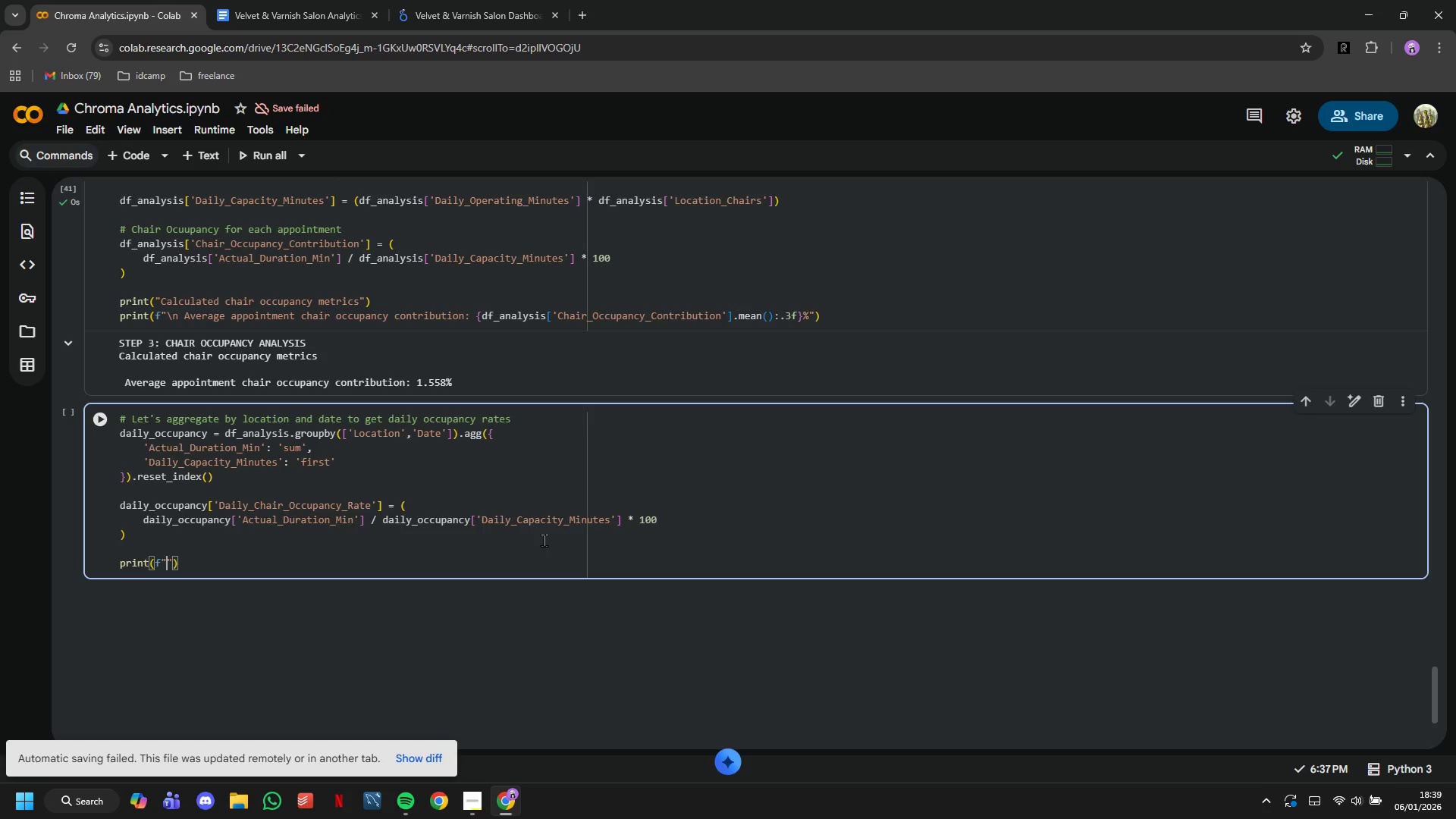 
type(Daily Chair Occupancy Rates by LocationL)
key(Backspace)
type(: )
 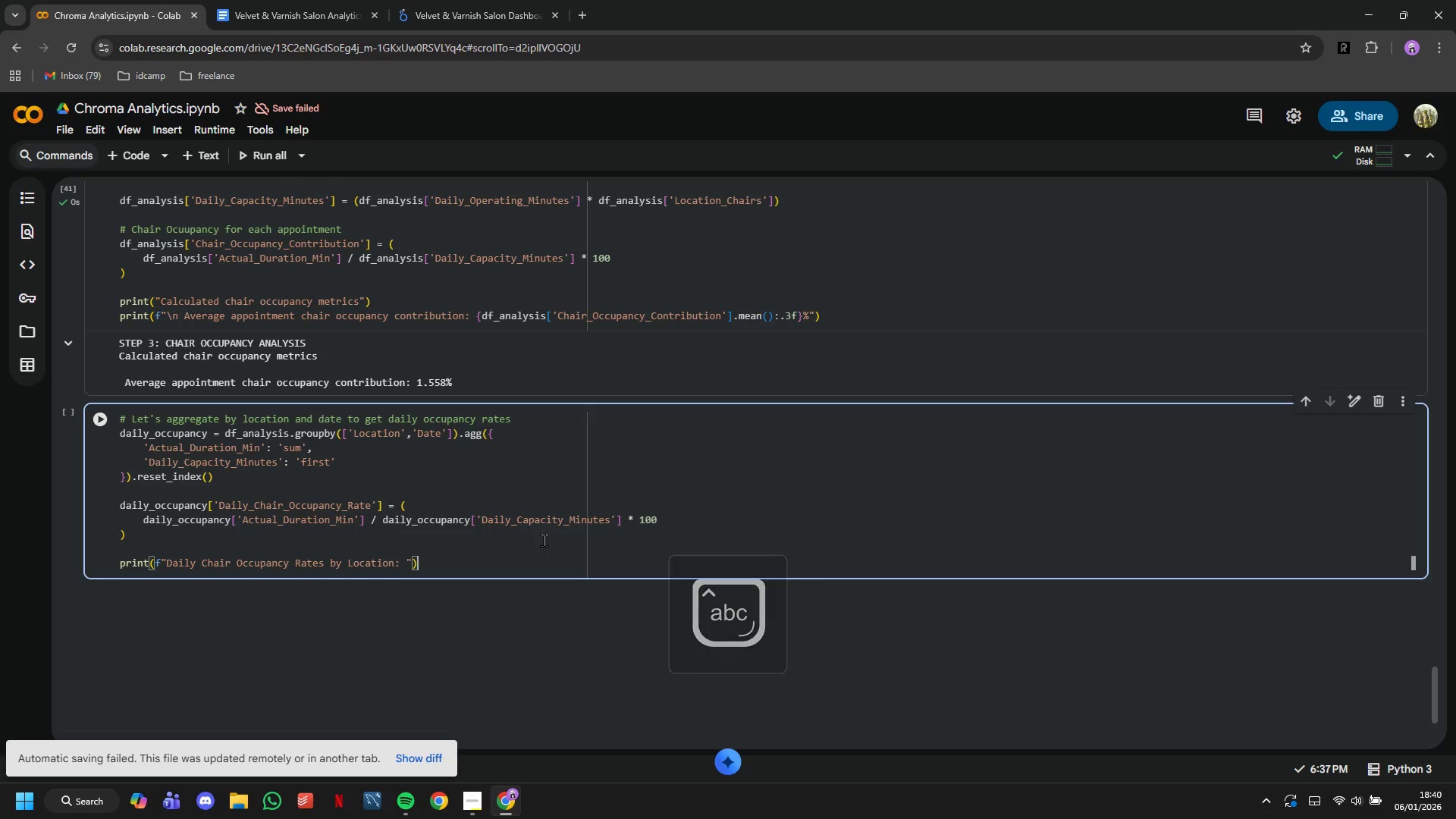 
 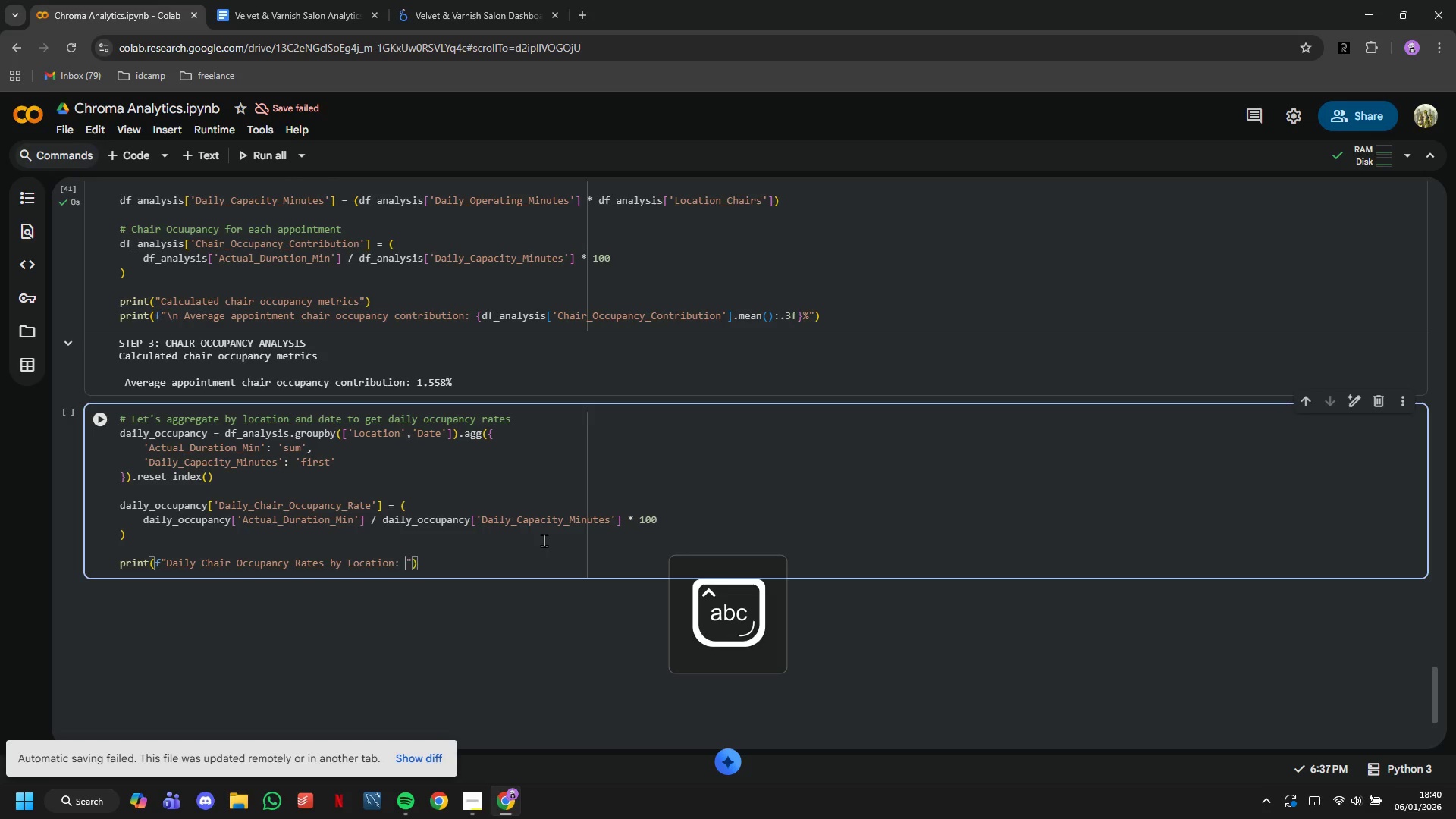 
key(ArrowRight)
 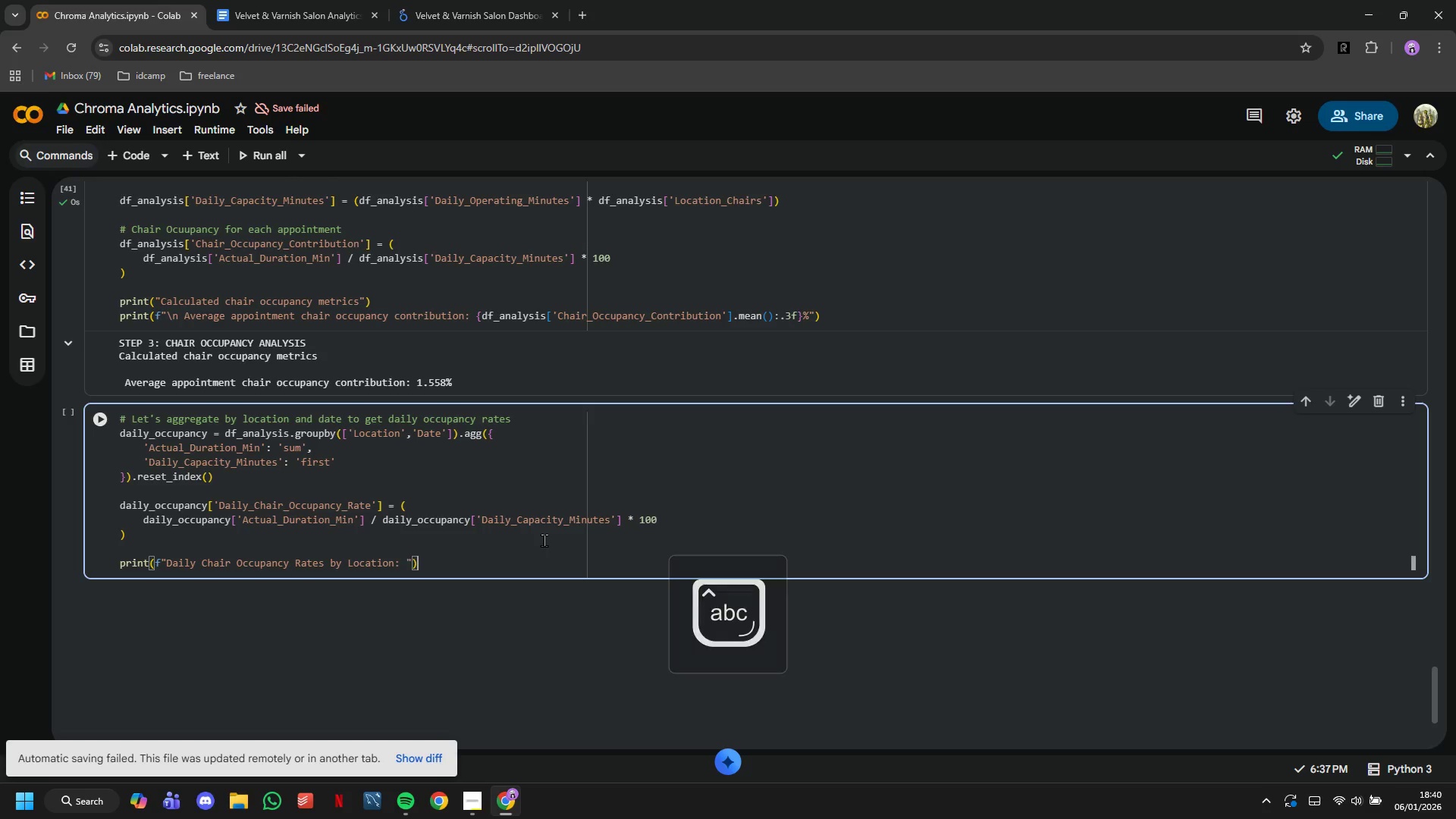 
key(ArrowRight)
 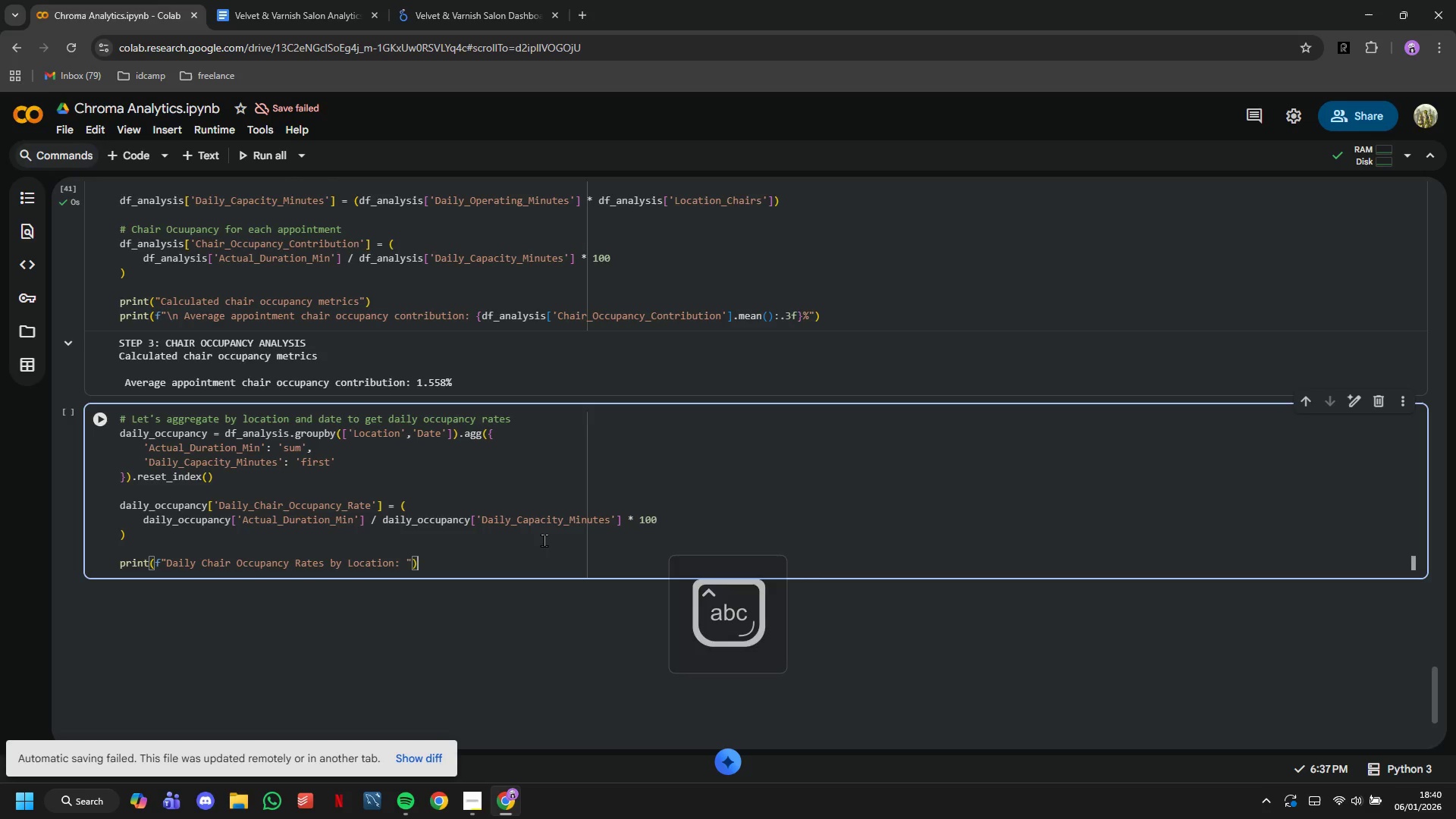 
key(ArrowRight)
 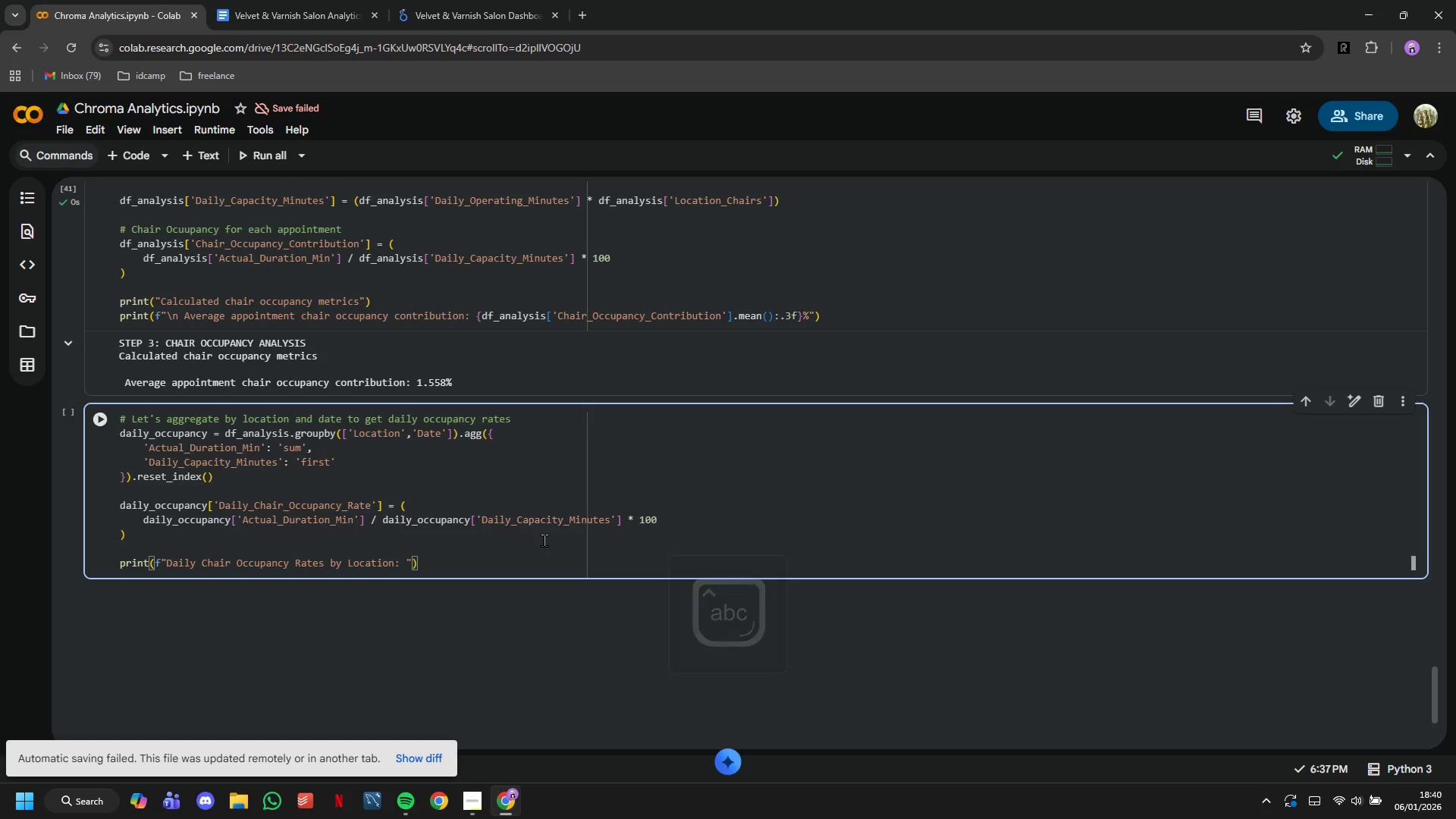 
key(Enter)
 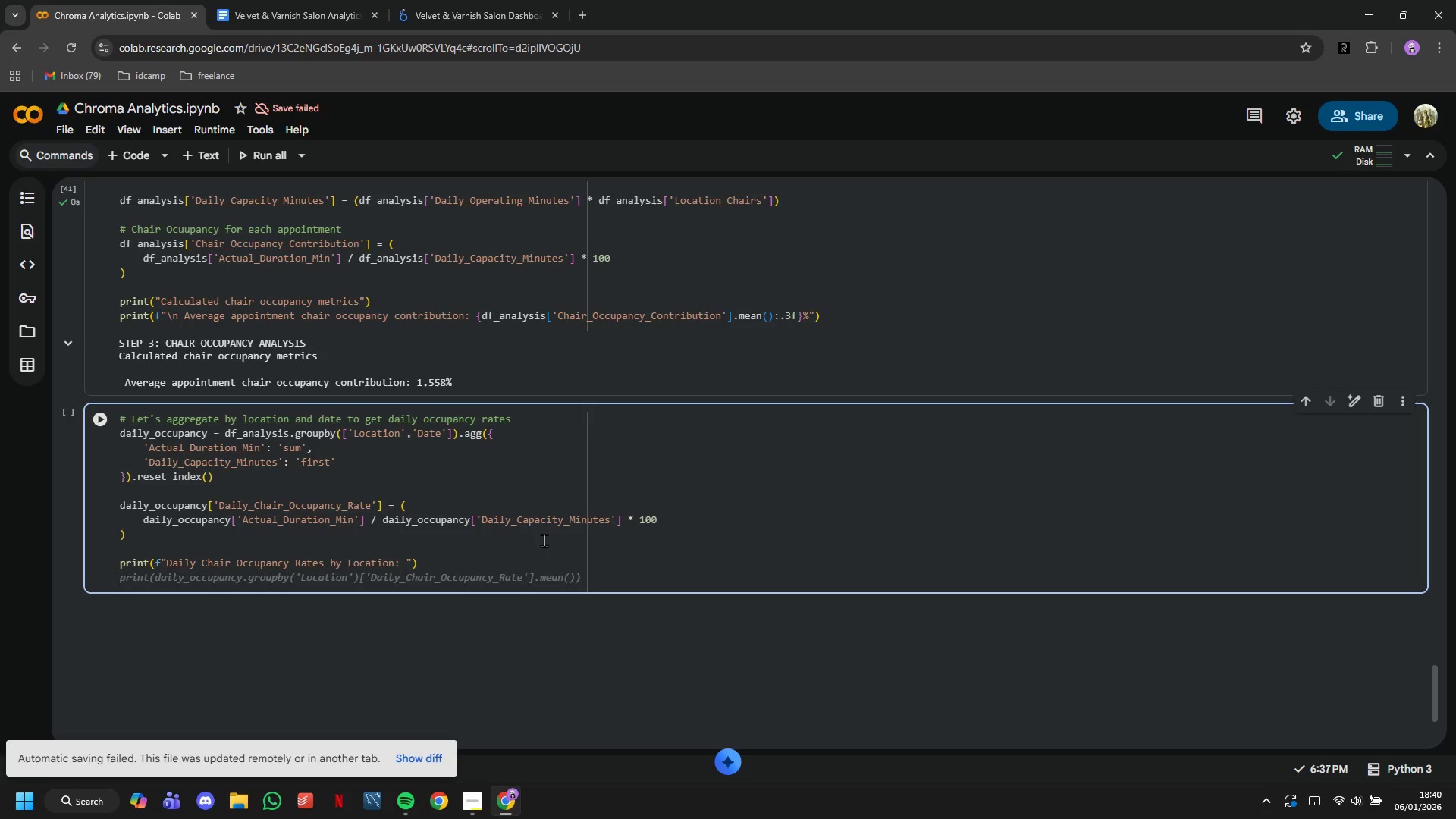 
type(for location in daily_0)
key(Backspace)
type(occupancy['Location)
 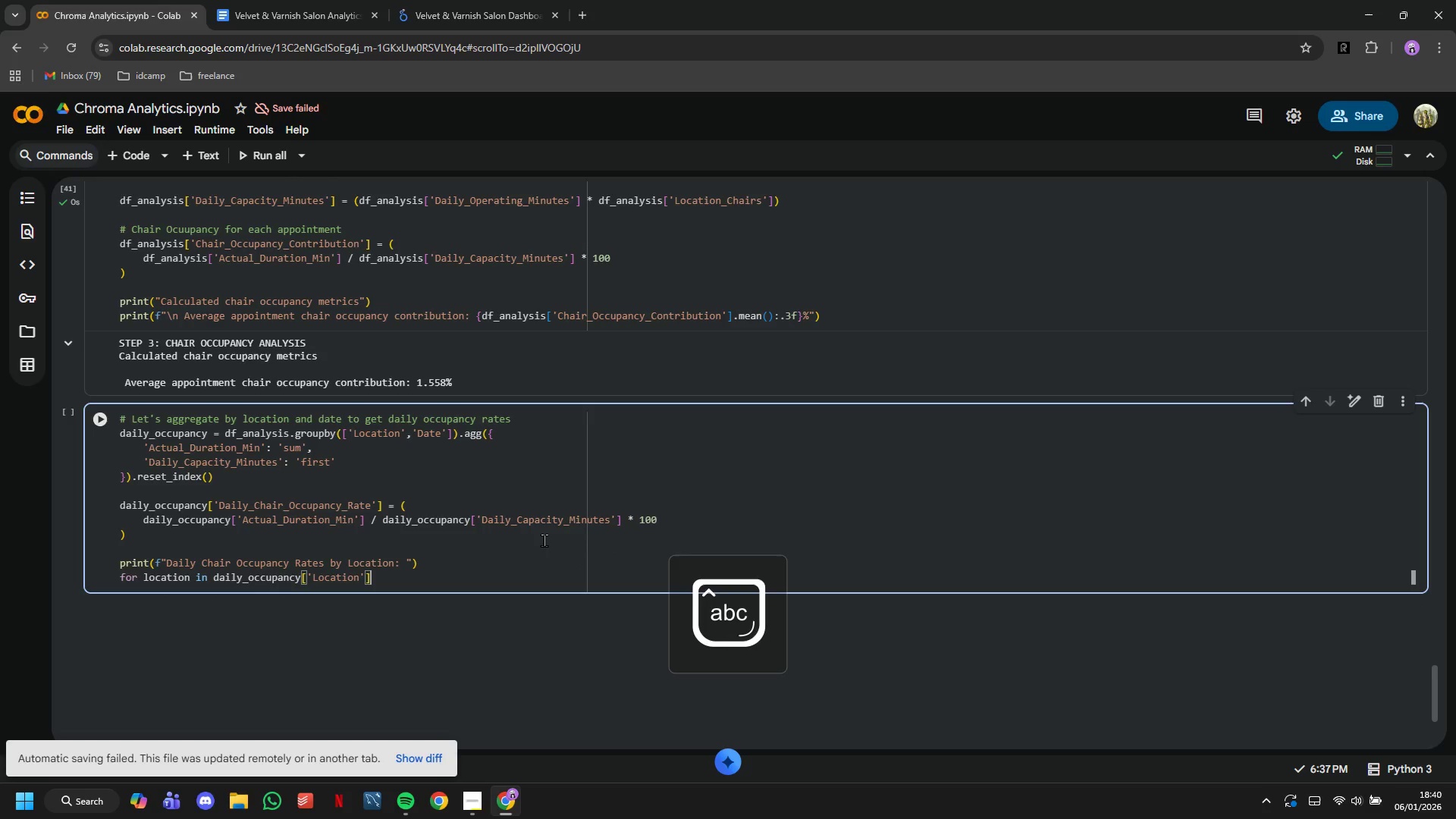 
 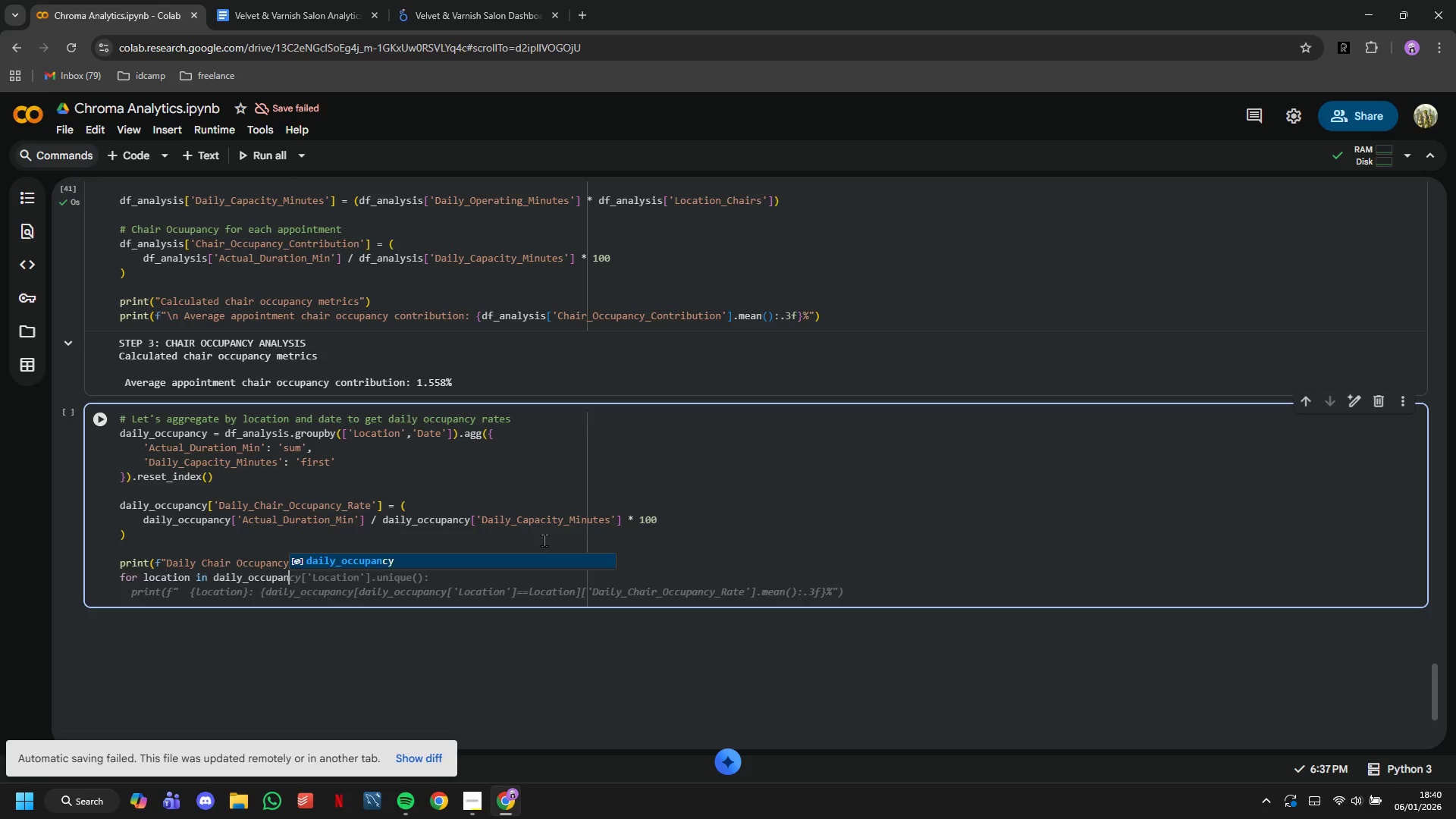 
key(ArrowRight)
 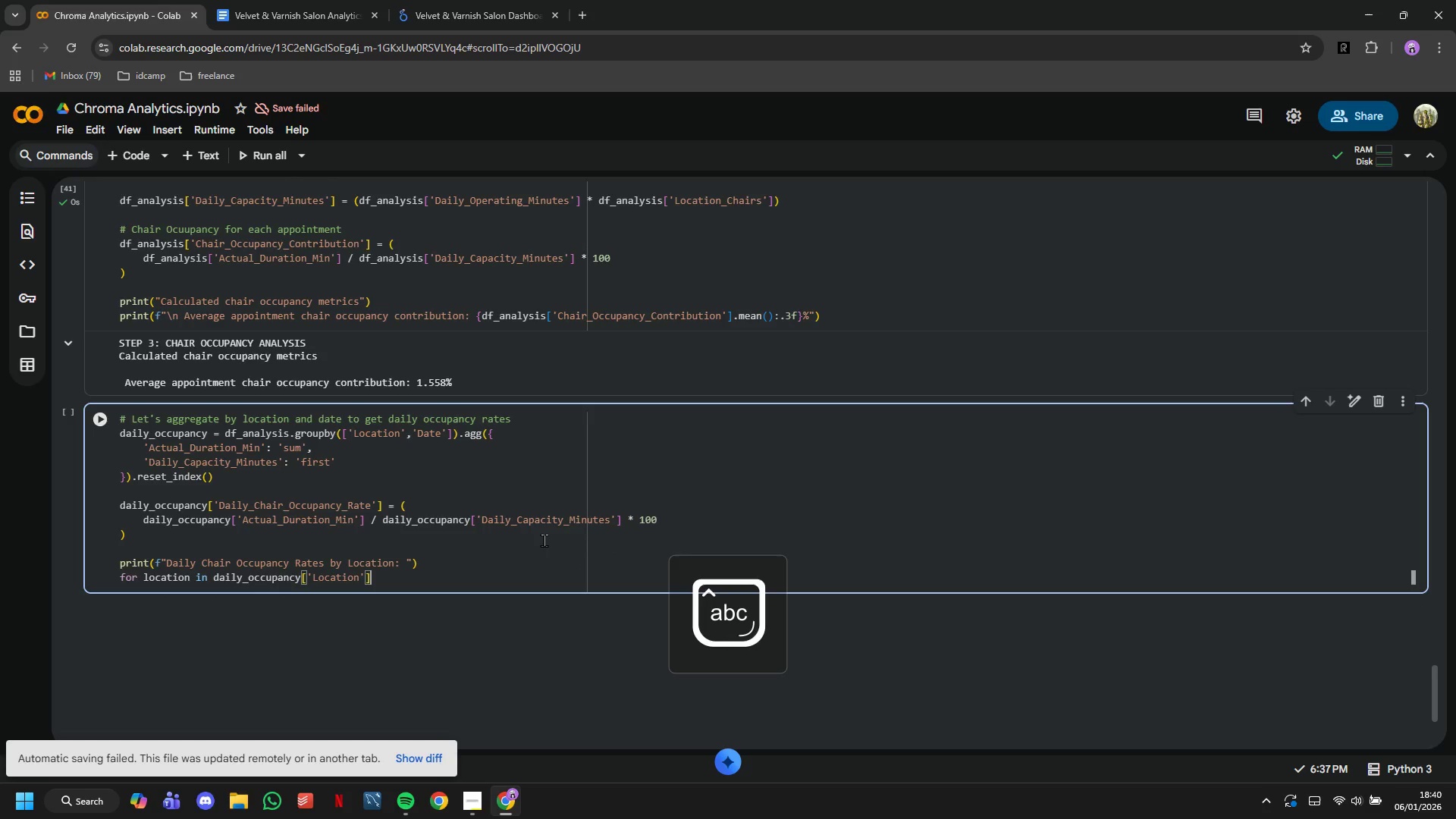 
key(ArrowRight)
 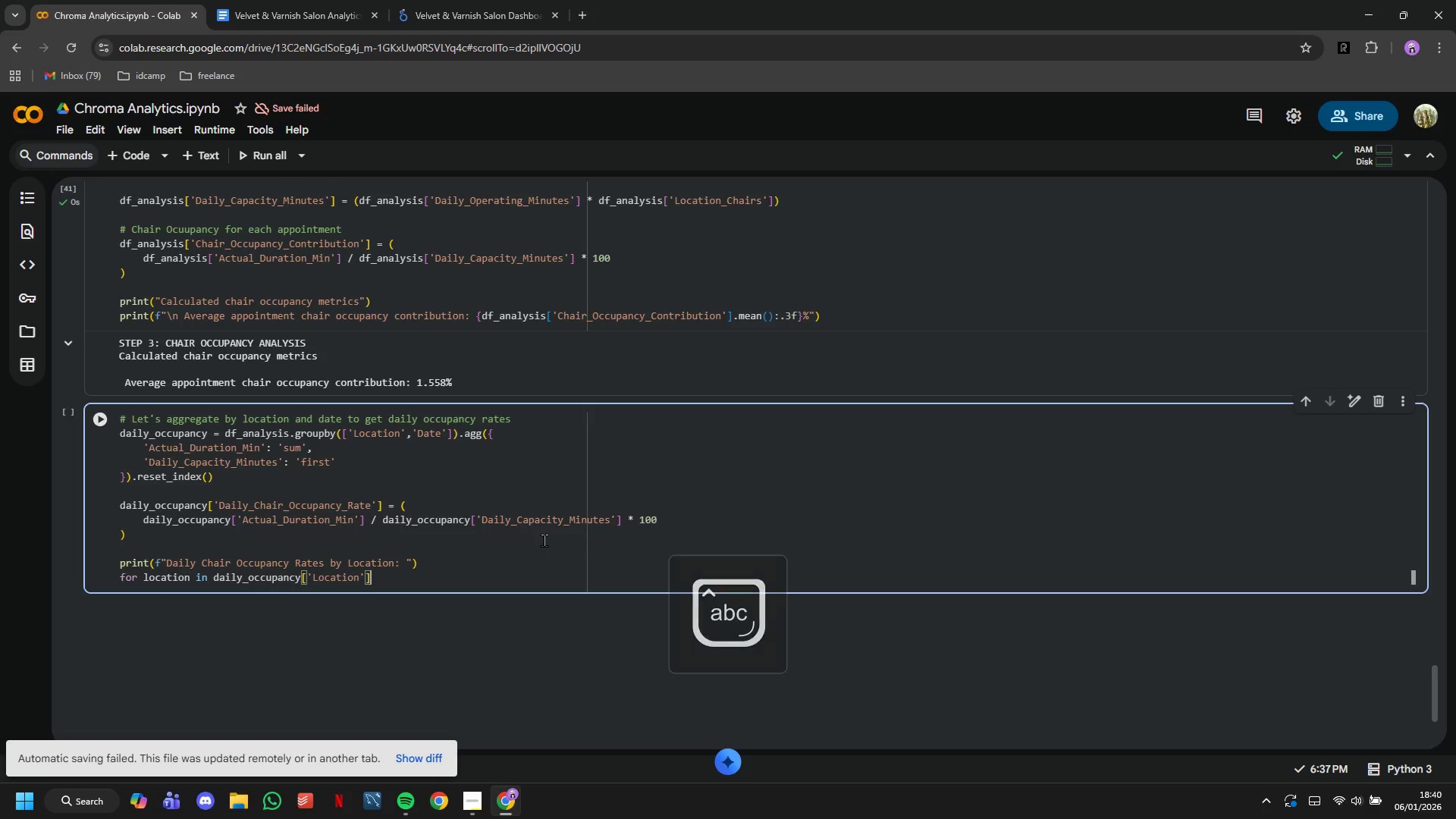 
type(.uno)
key(Backspace)
type(iqur()
key(Backspace)
key(Backspace)
type(e()
 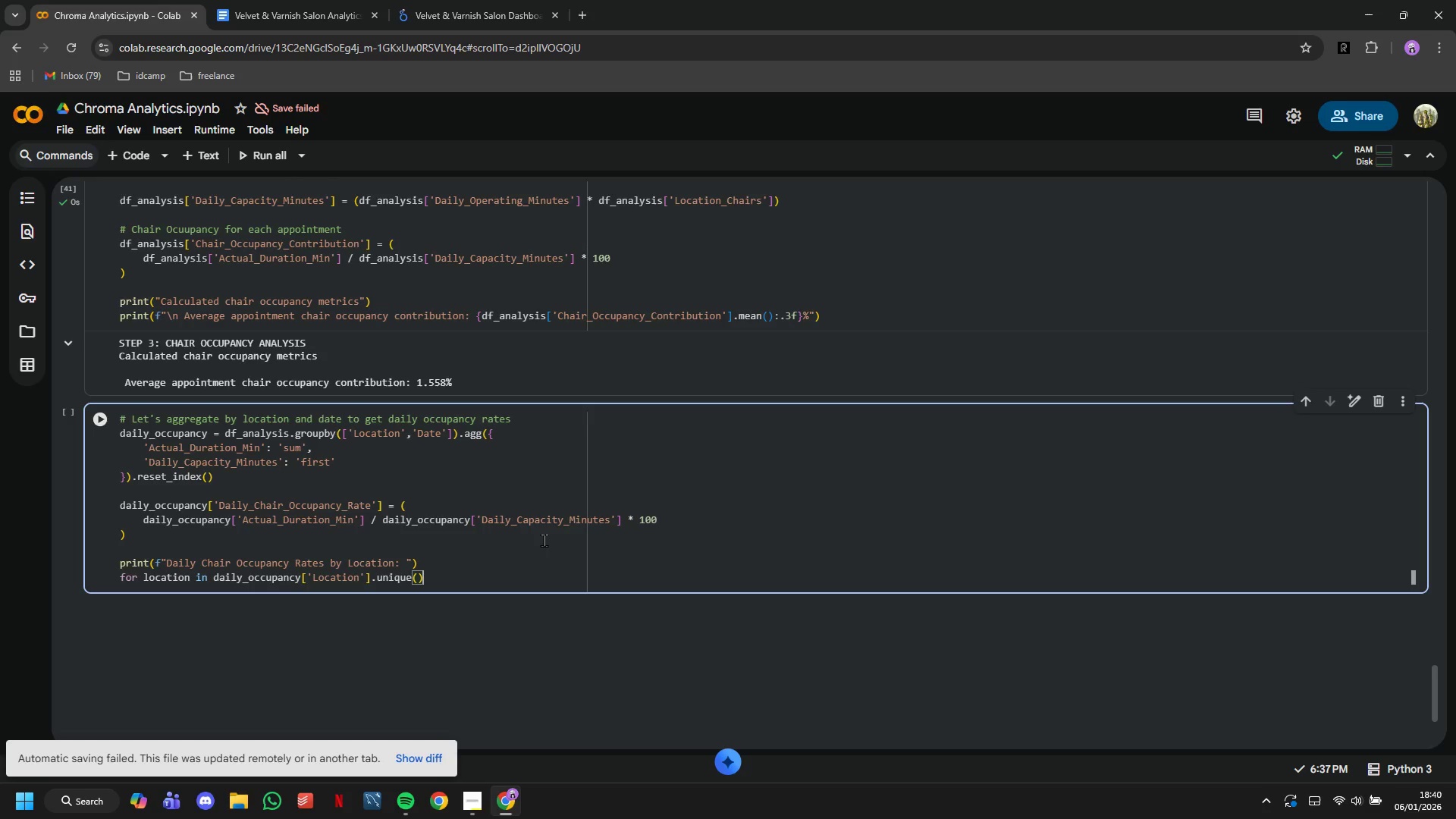 
 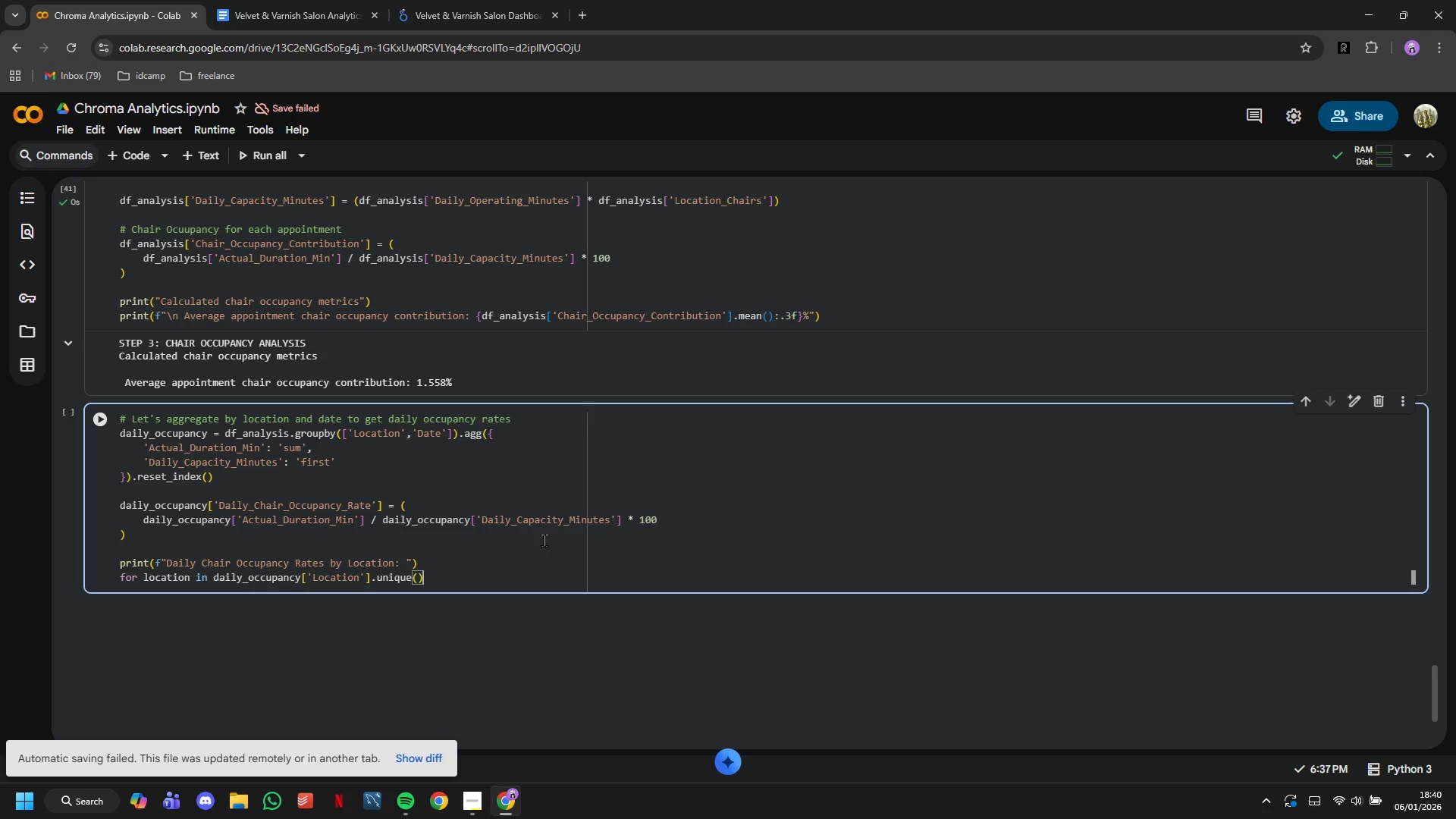 
key(ArrowRight)
 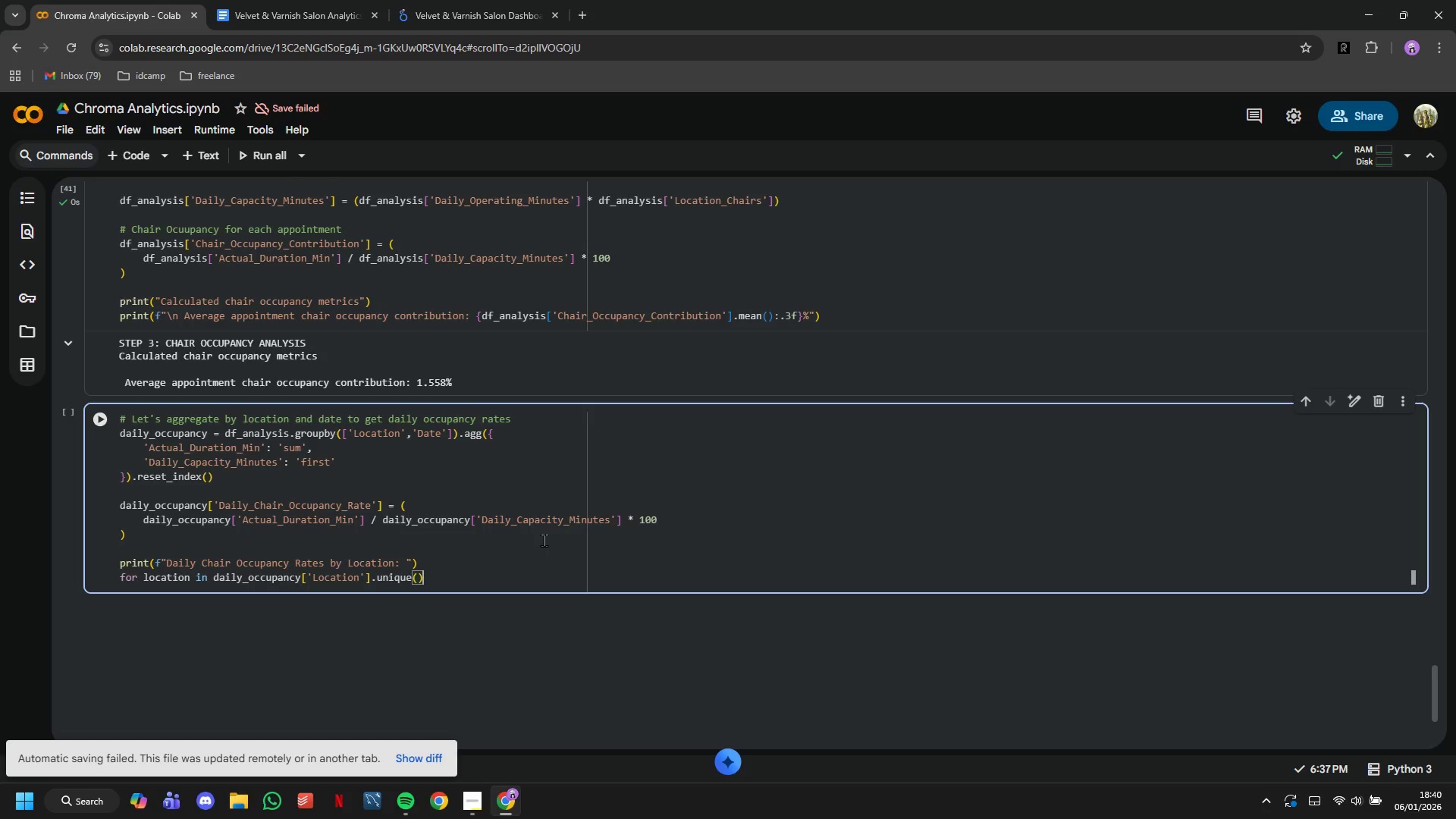 
key(Shift+Semicolon)
 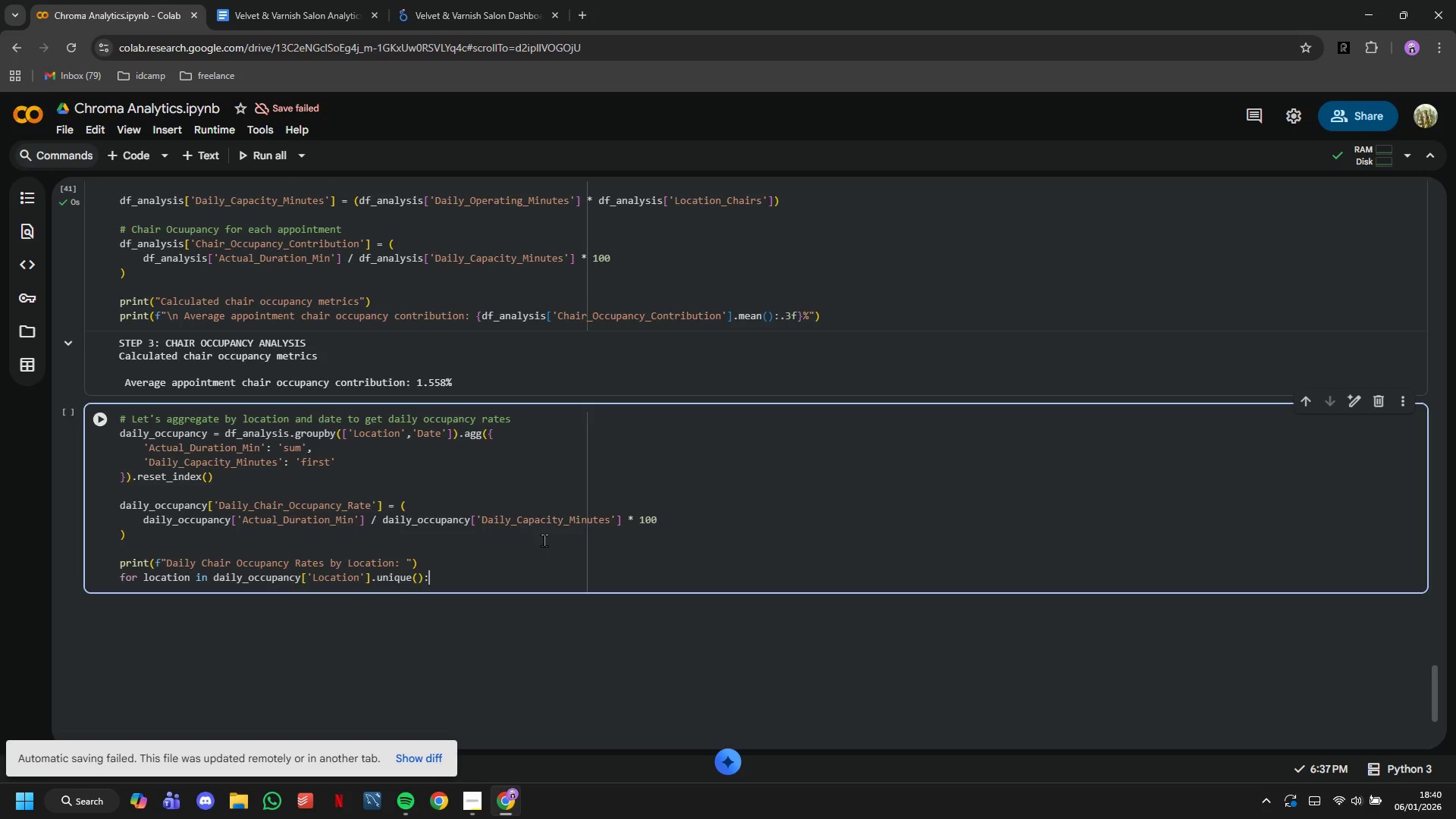 
key(Enter)
 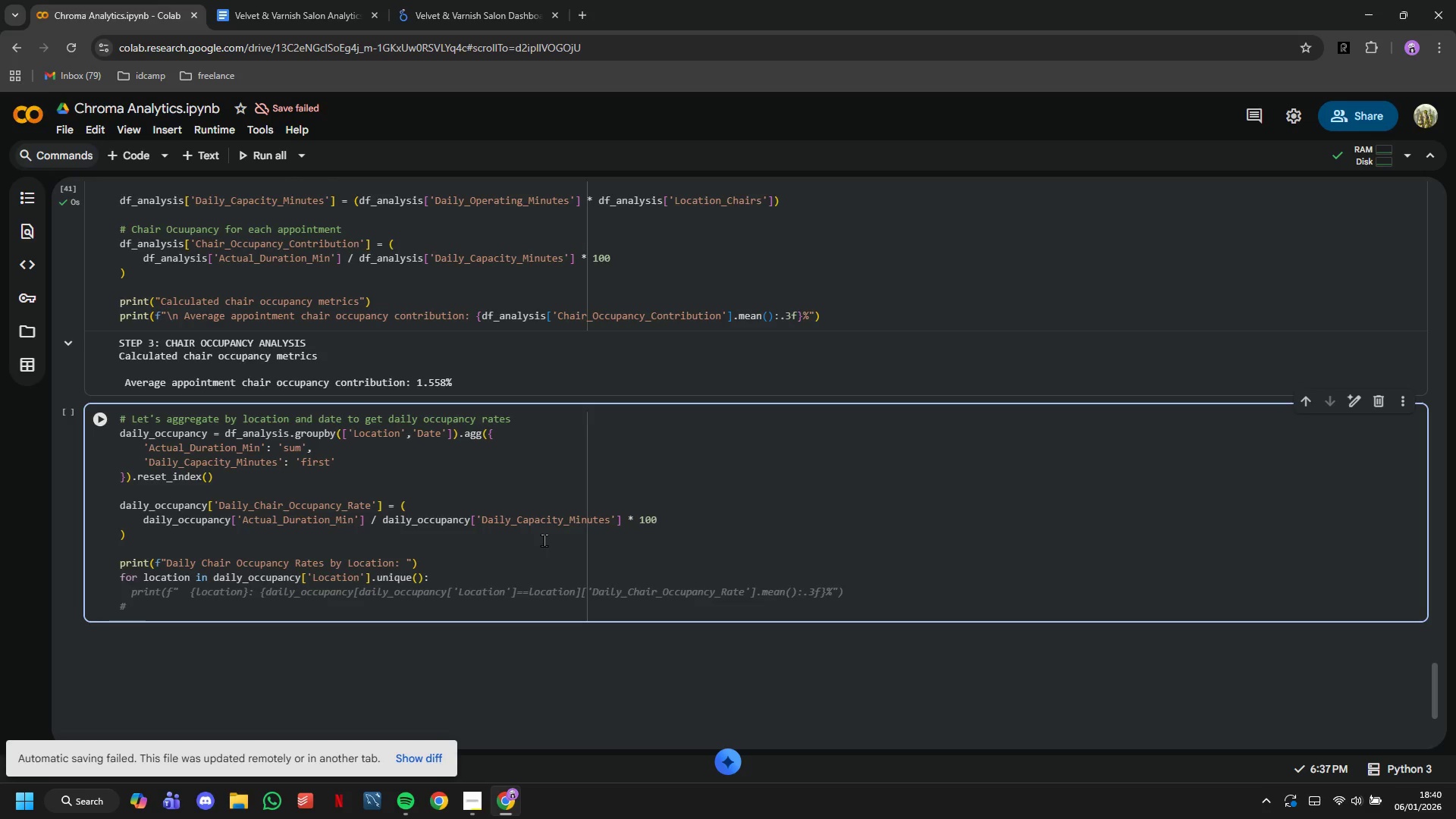 
type(loc_data = daily_occupancy)
 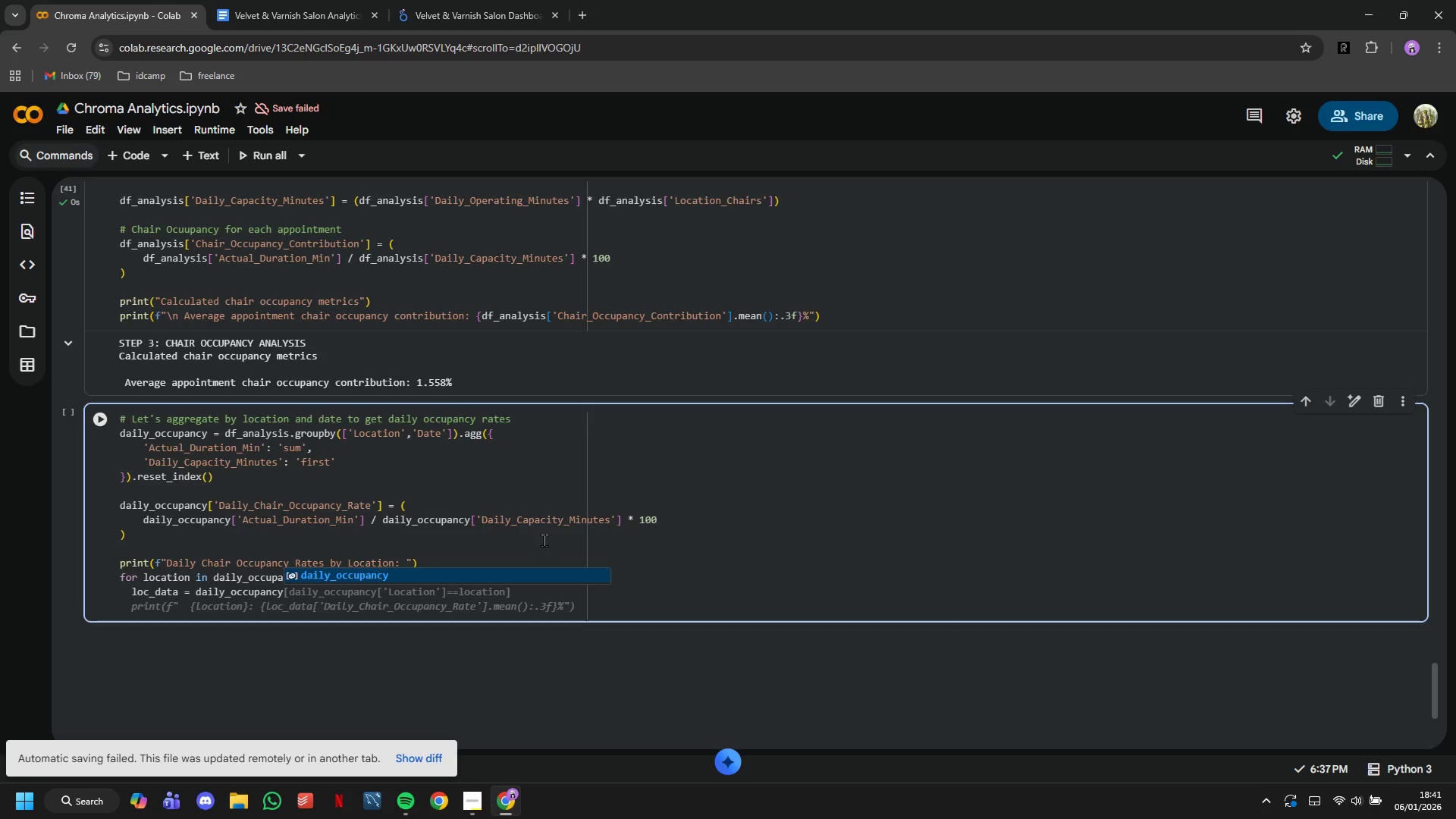 
wait(42.61)
 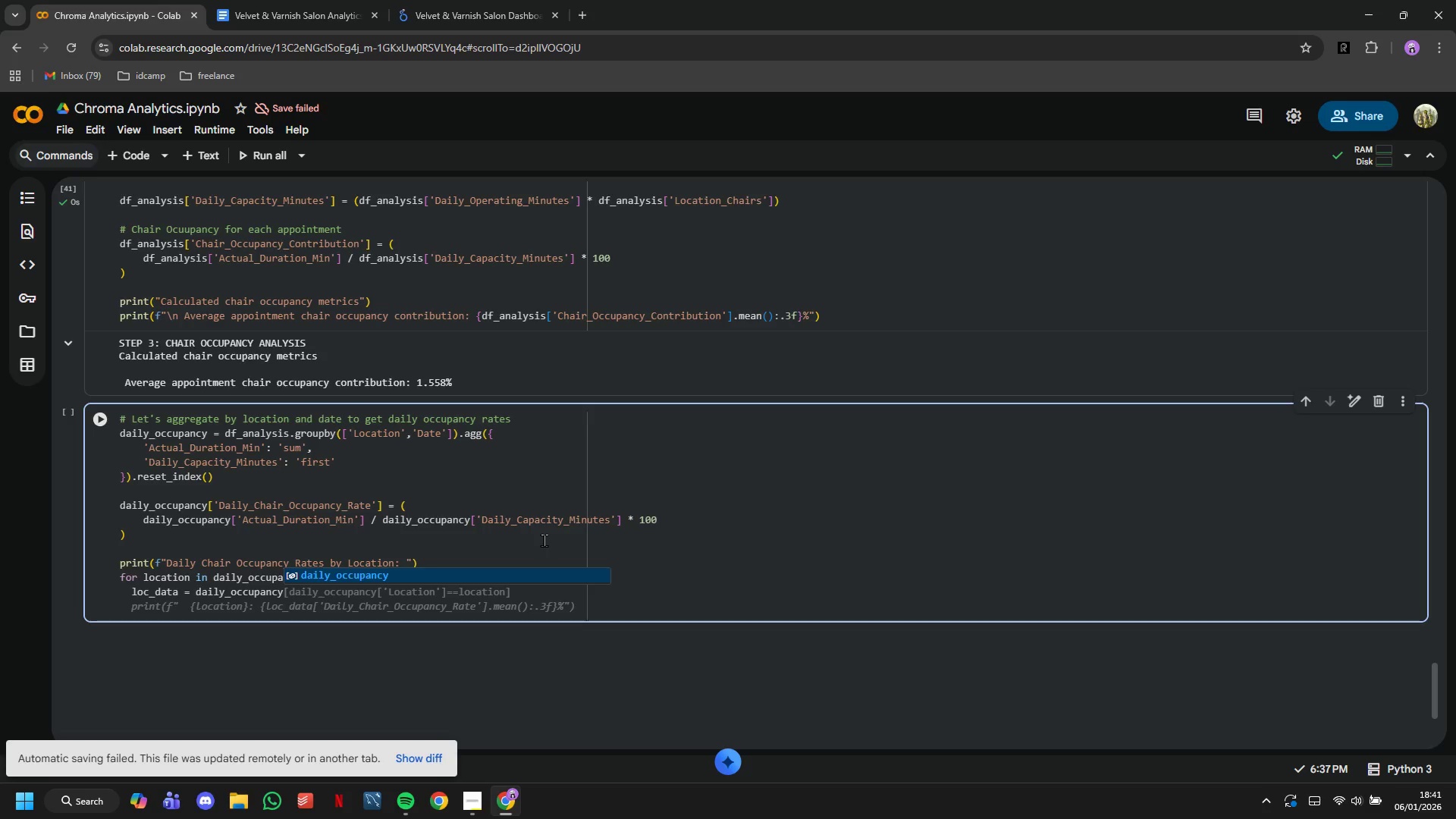 
key(BracketLeft)
 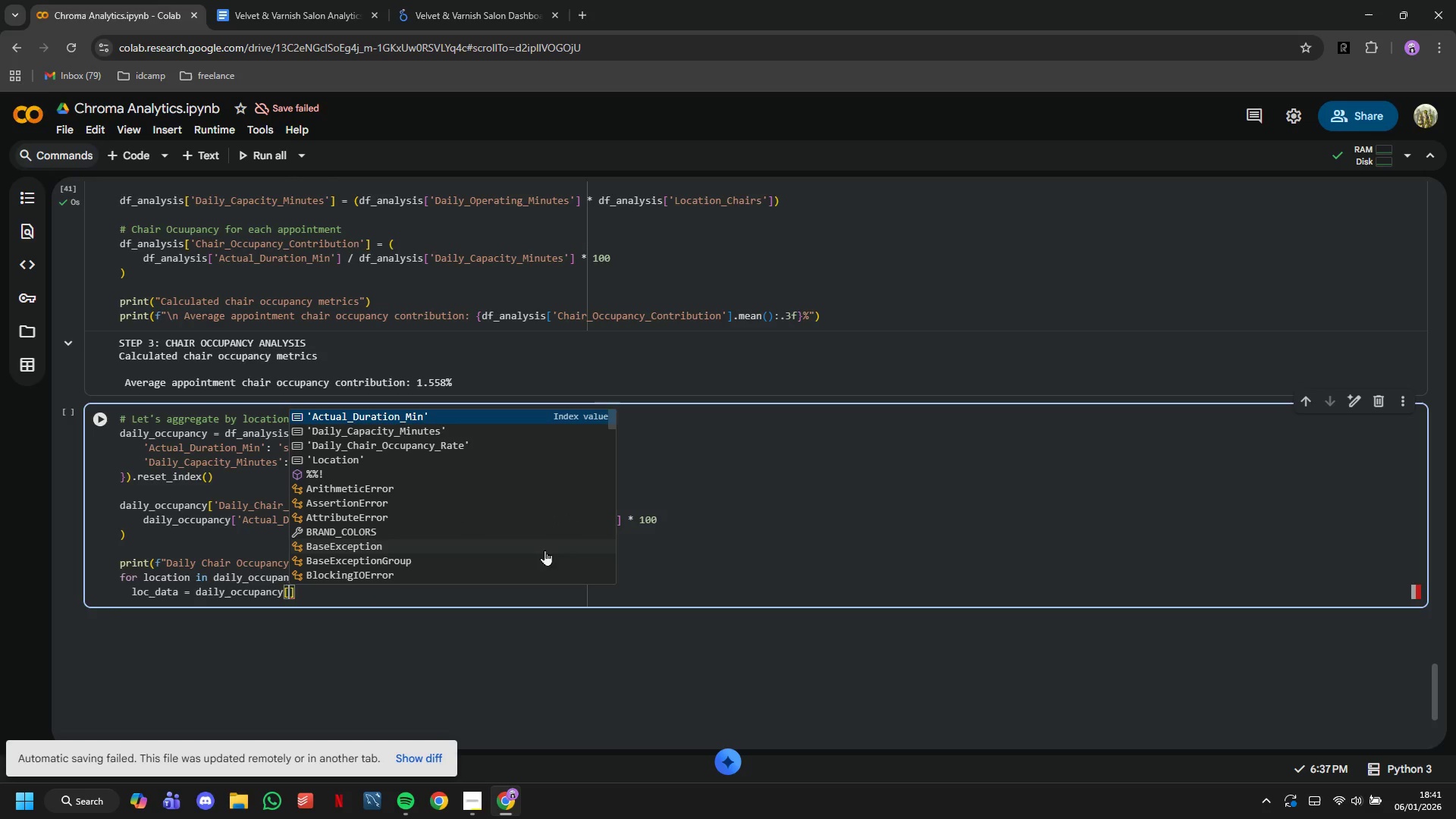 
left_click([482, 795])